 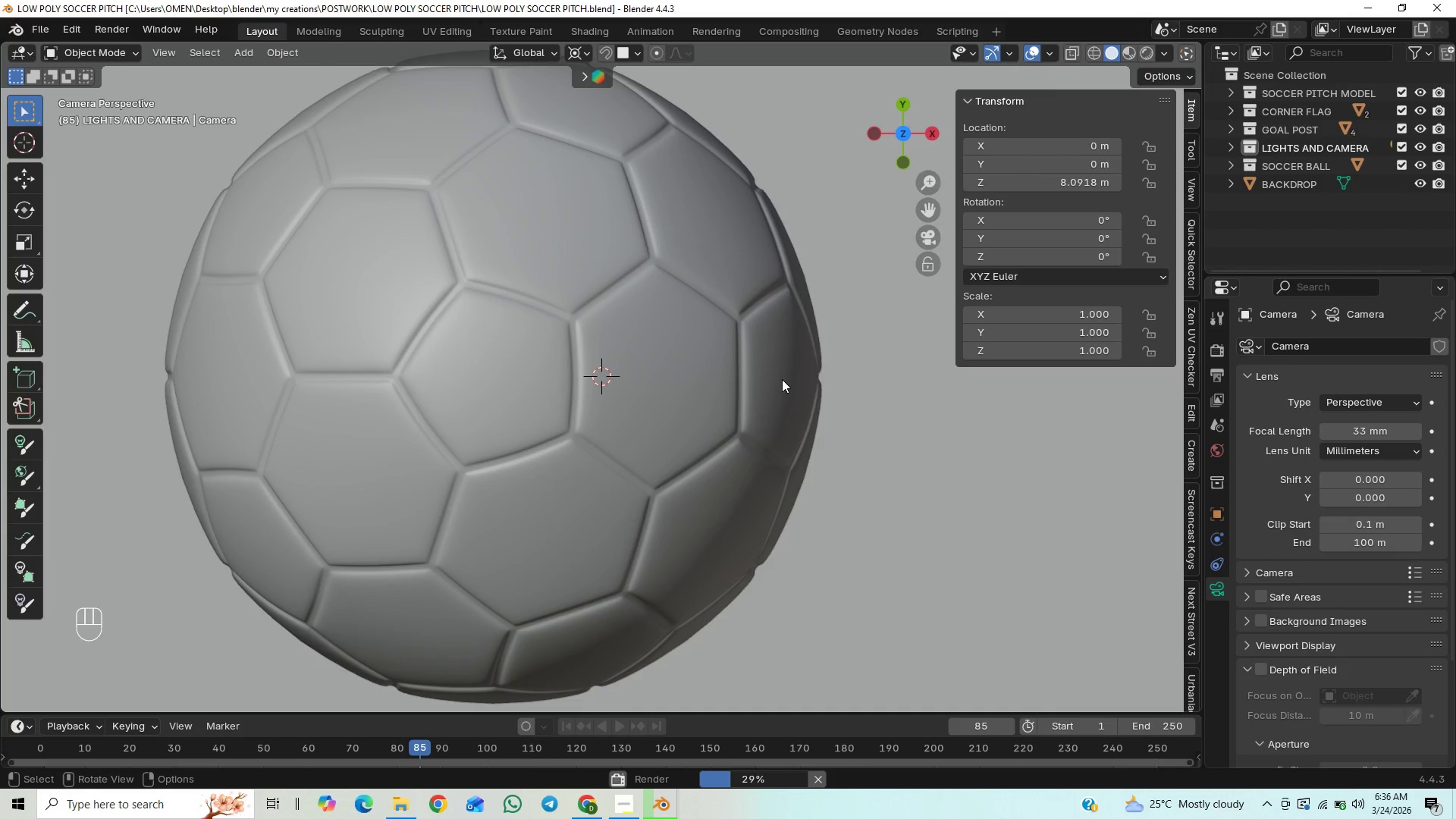 
scroll: coordinate [782, 379], scroll_direction: down, amount: 1.0
 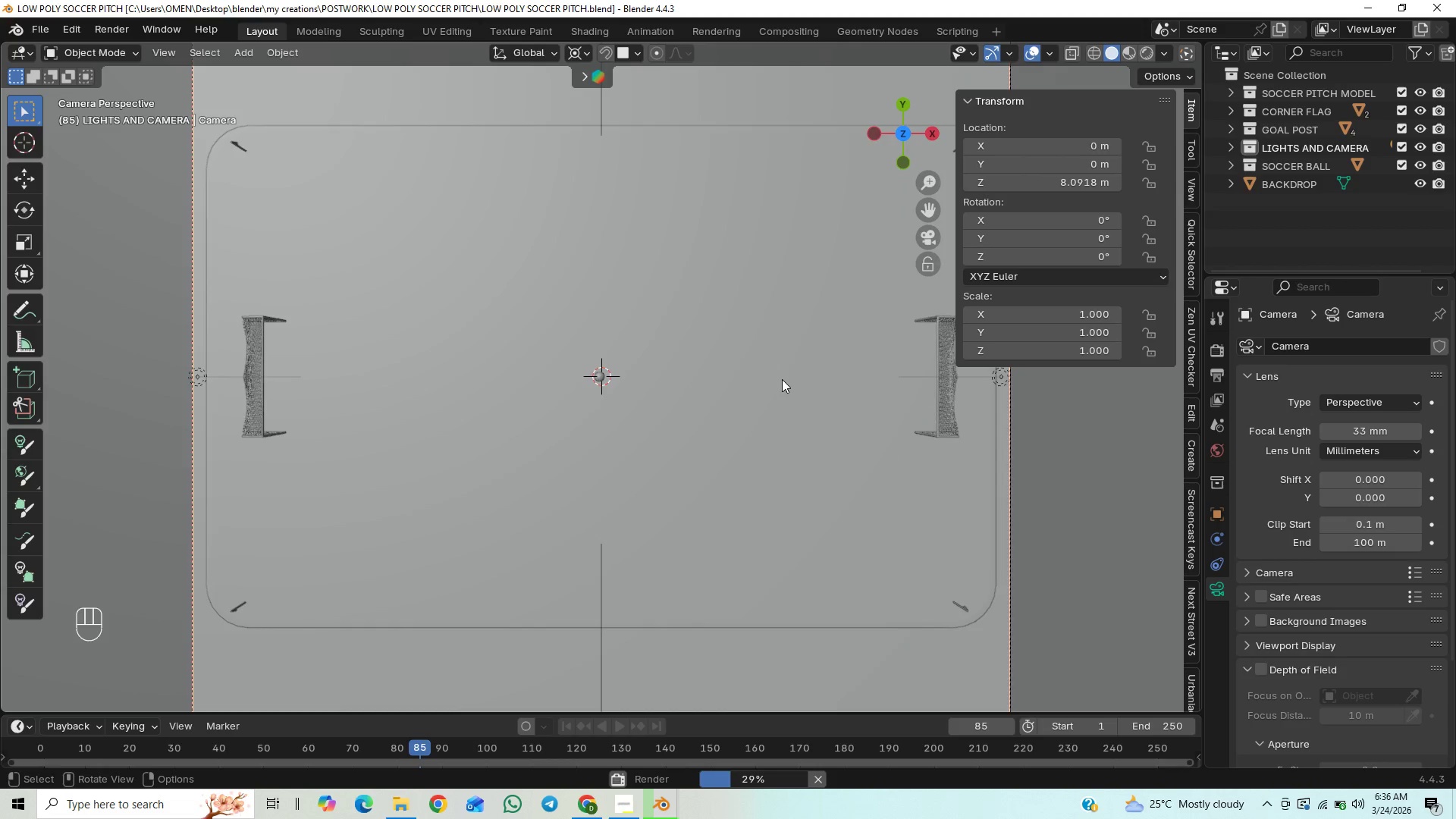 
scroll: coordinate [782, 379], scroll_direction: up, amount: 17.0
 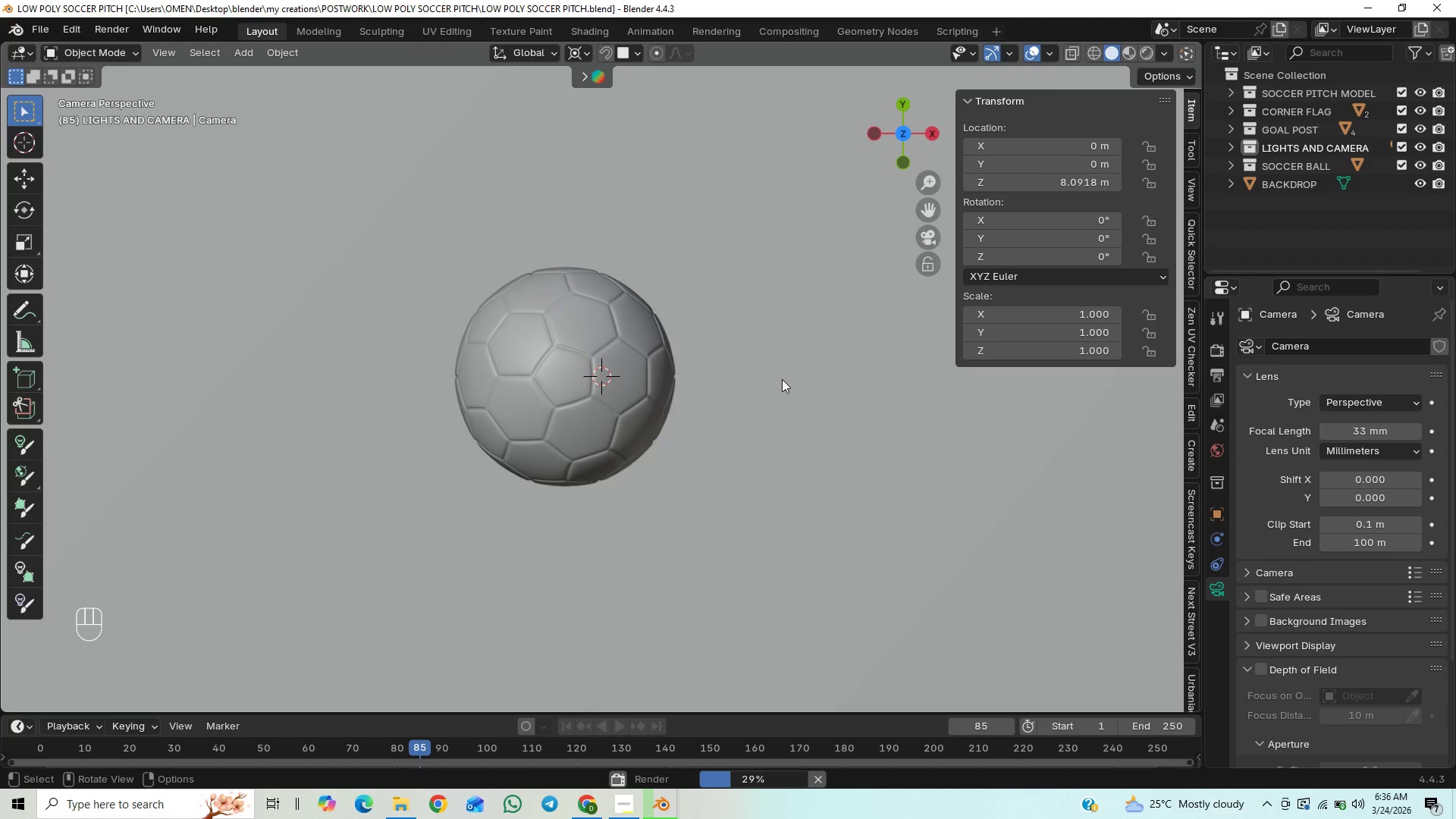 
scroll: coordinate [782, 379], scroll_direction: down, amount: 2.0
 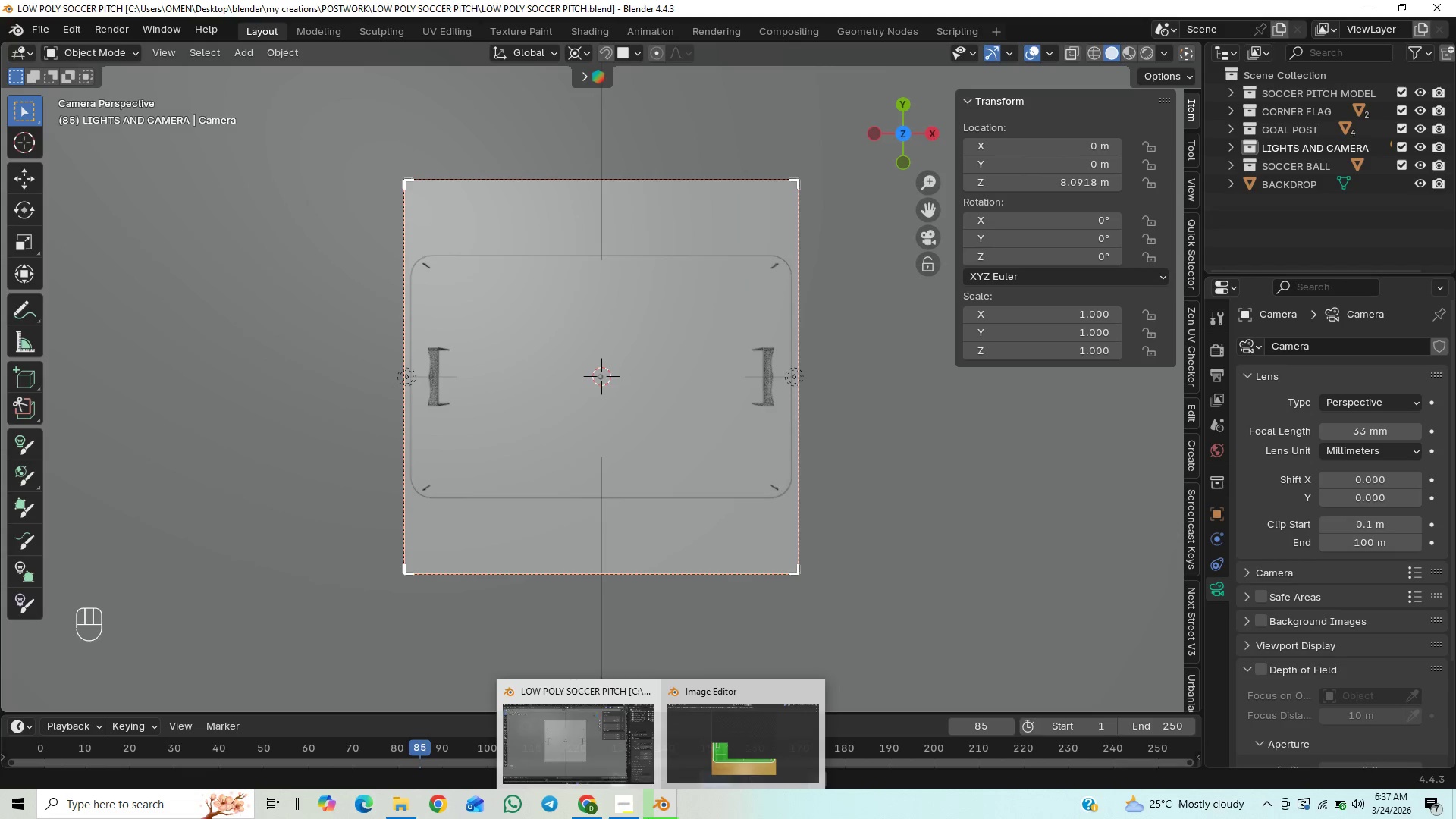 
left_click([703, 747])
 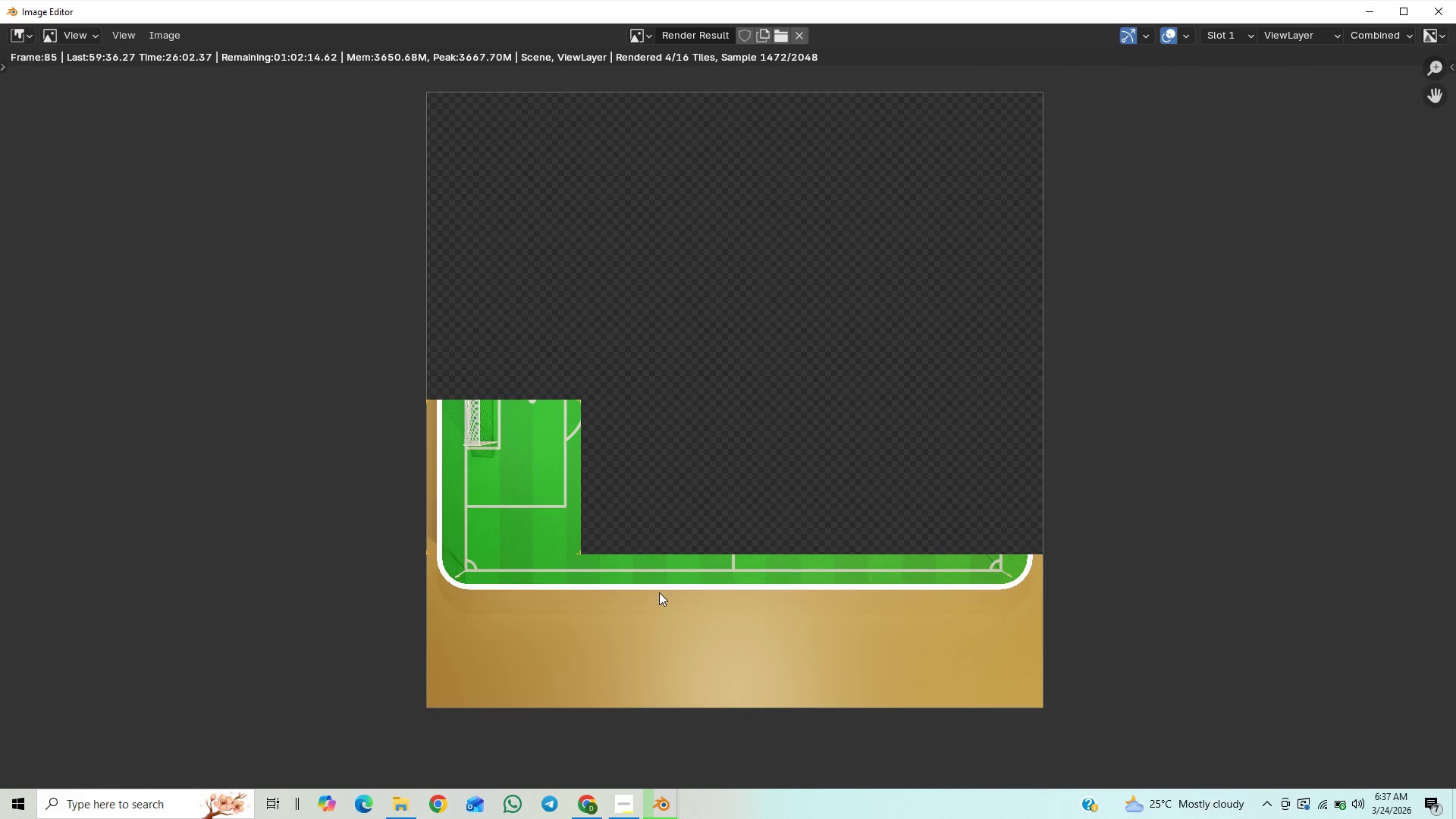 
scroll: coordinate [659, 592], scroll_direction: down, amount: 1.0
 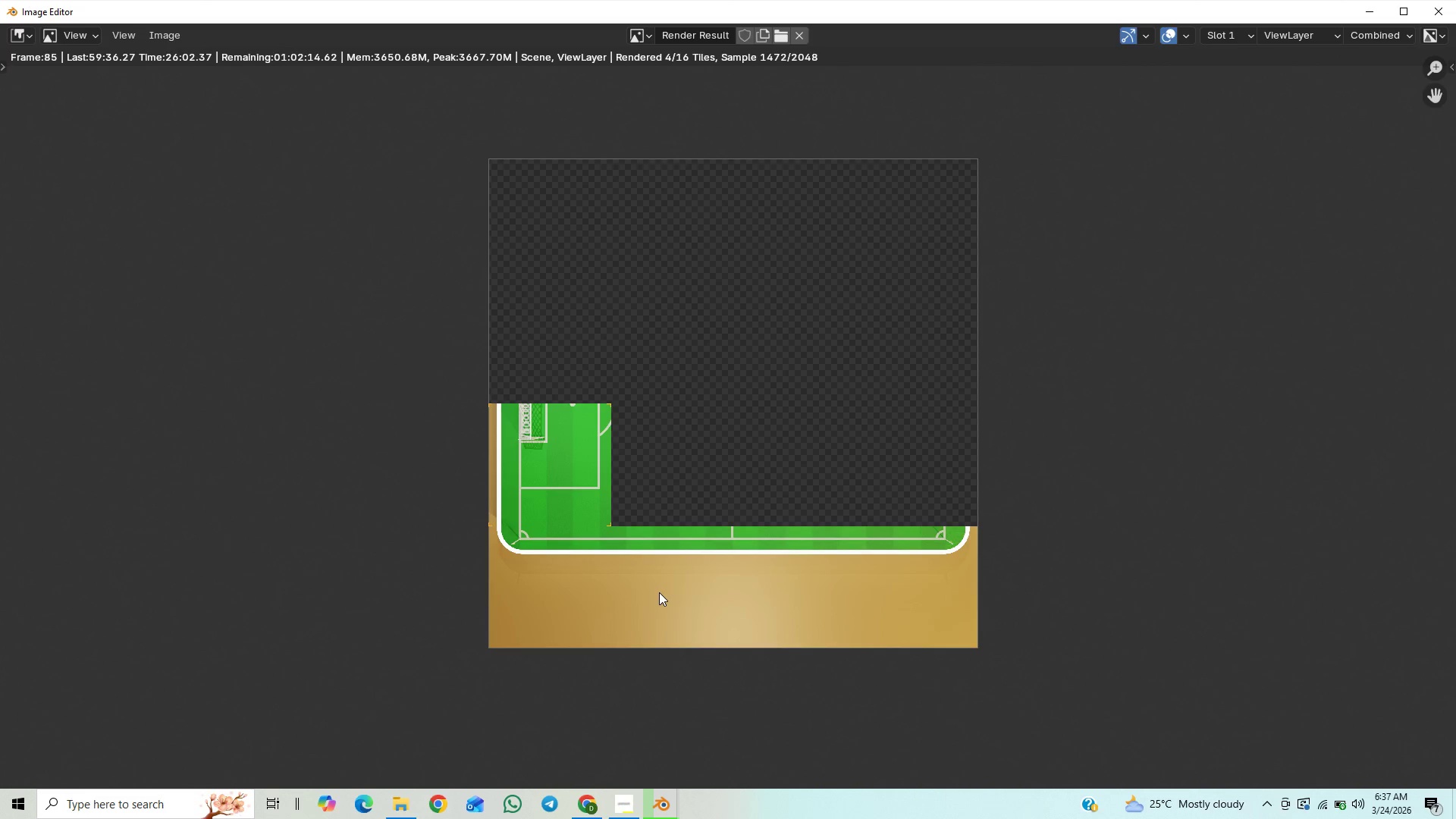 
scroll: coordinate [659, 592], scroll_direction: up, amount: 1.0
 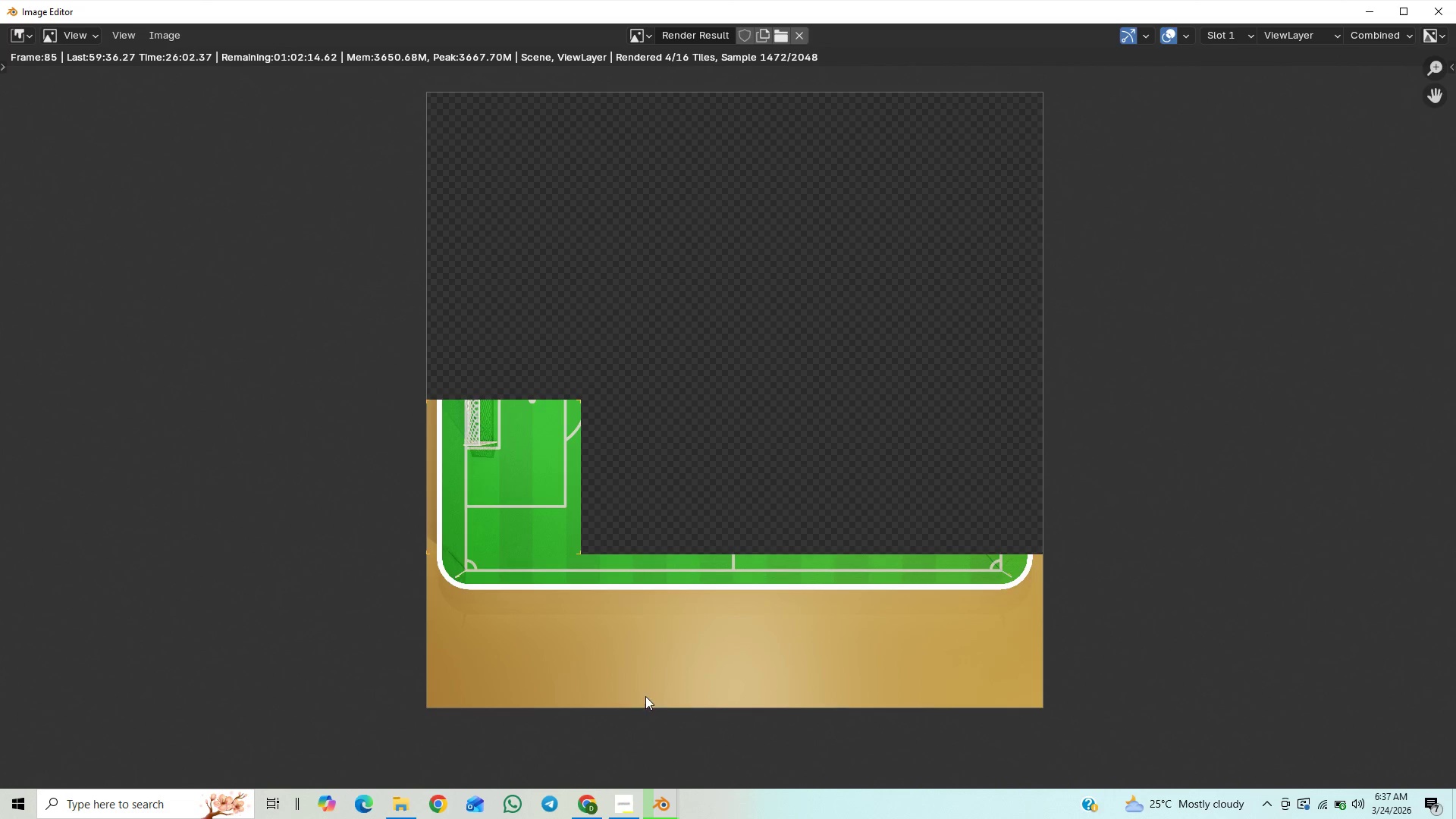 
mouse_move([623, 770])
 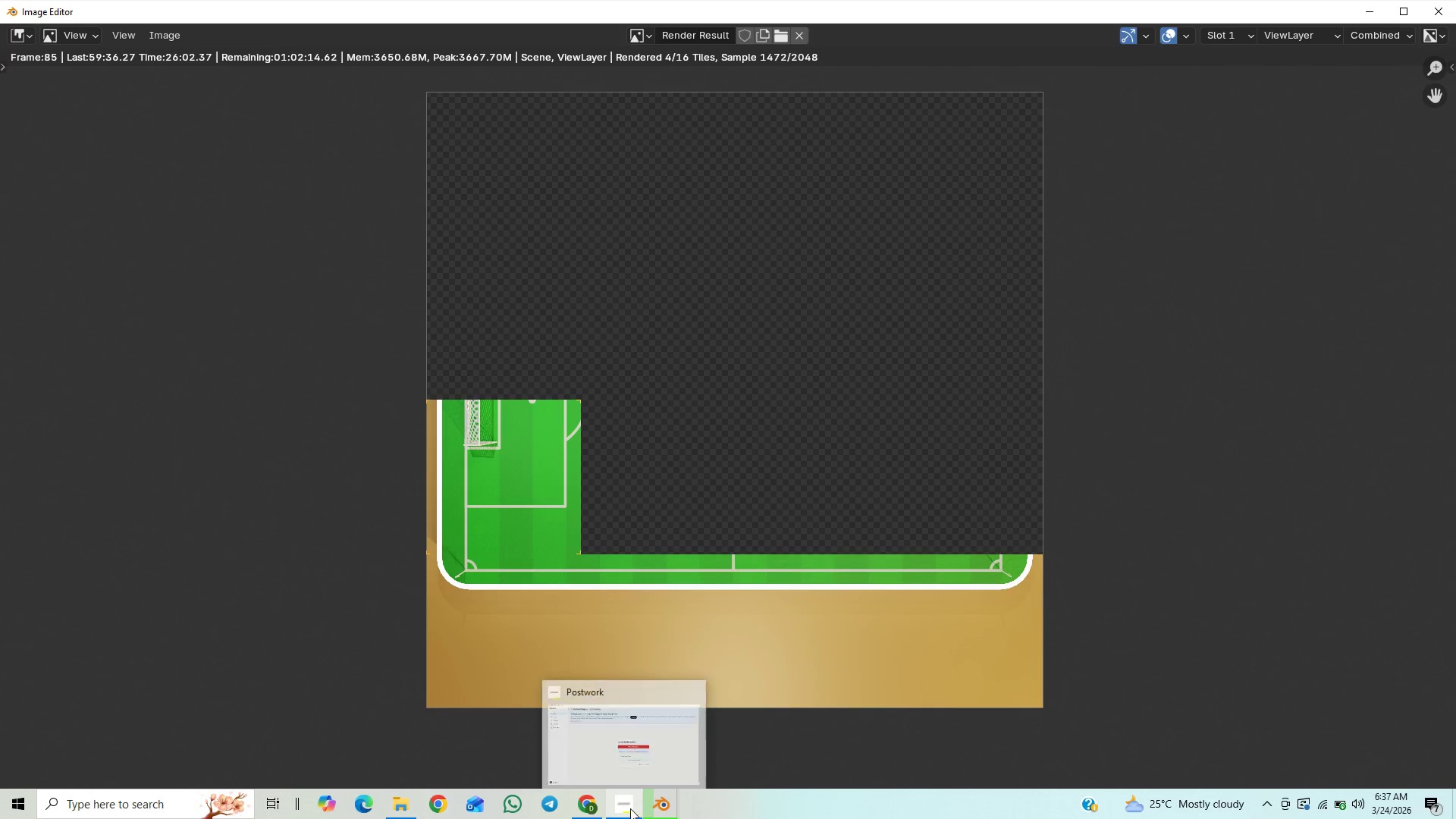 
left_click([607, 810])